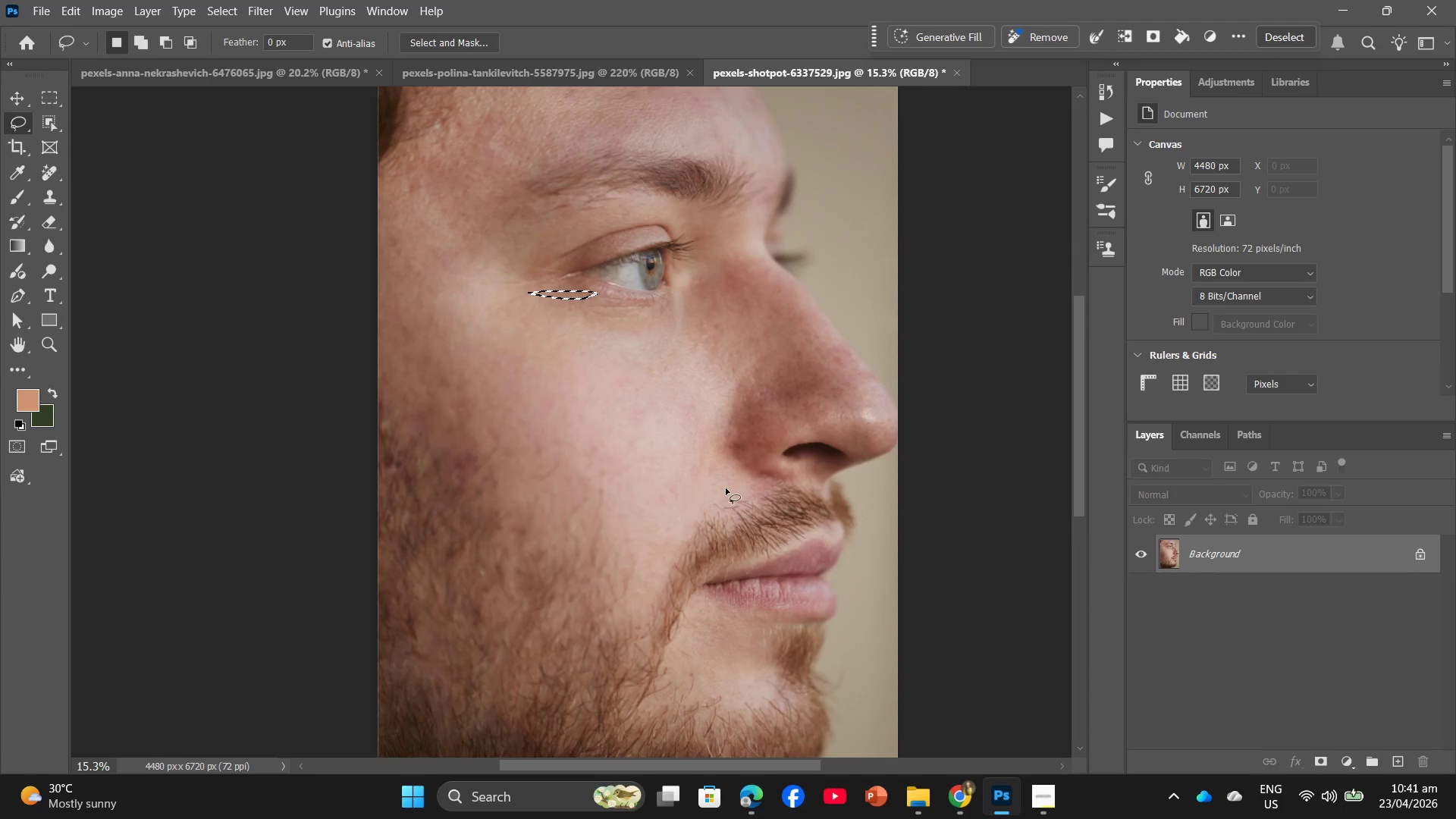 
hold_key(key=AltLeft, duration=0.52)
scroll: coordinate [724, 488], scroll_direction: down, amount: 6.0
 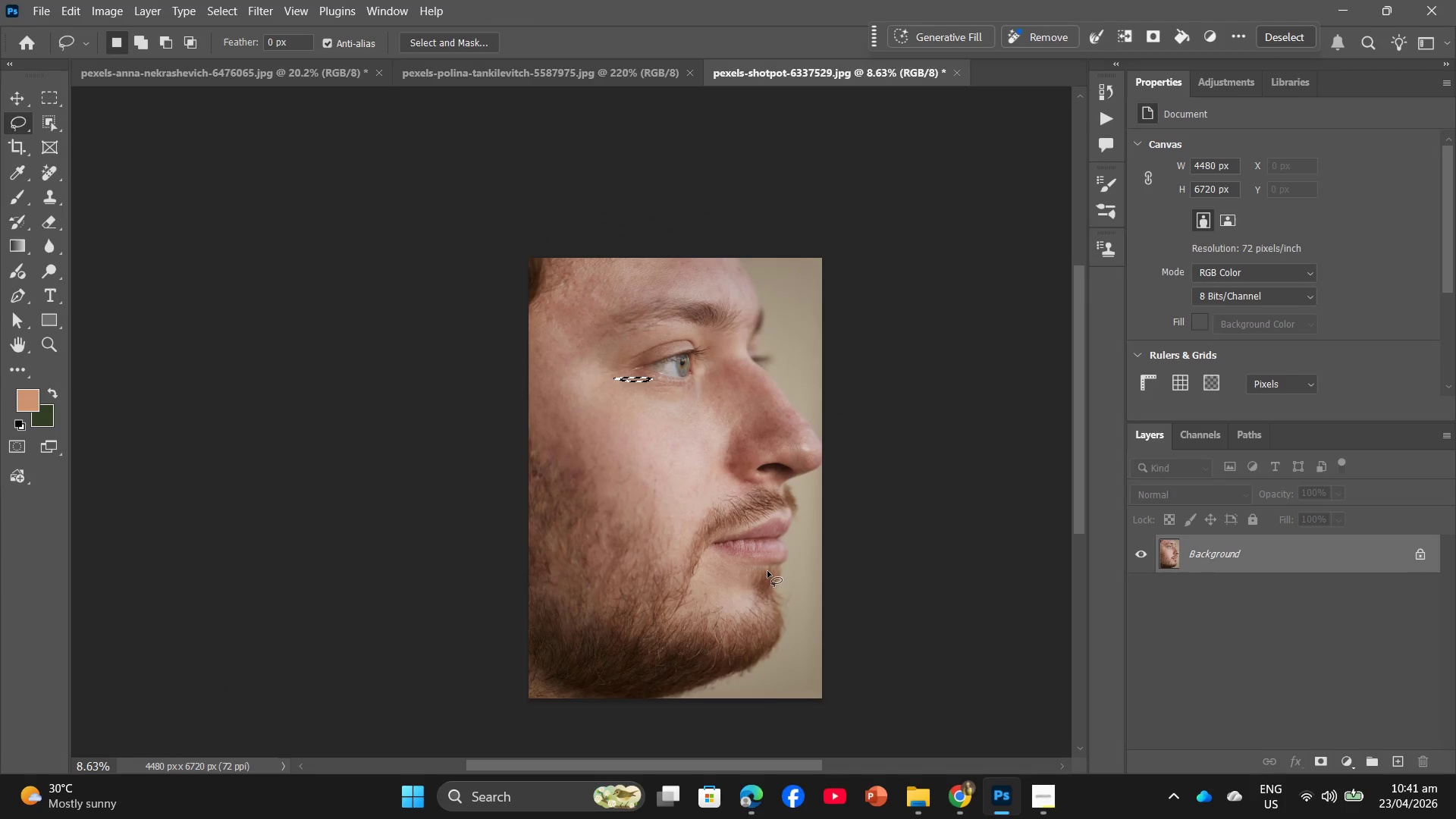 
hold_key(key=AltLeft, duration=0.61)
scroll: coordinate [764, 551], scroll_direction: up, amount: 5.0
 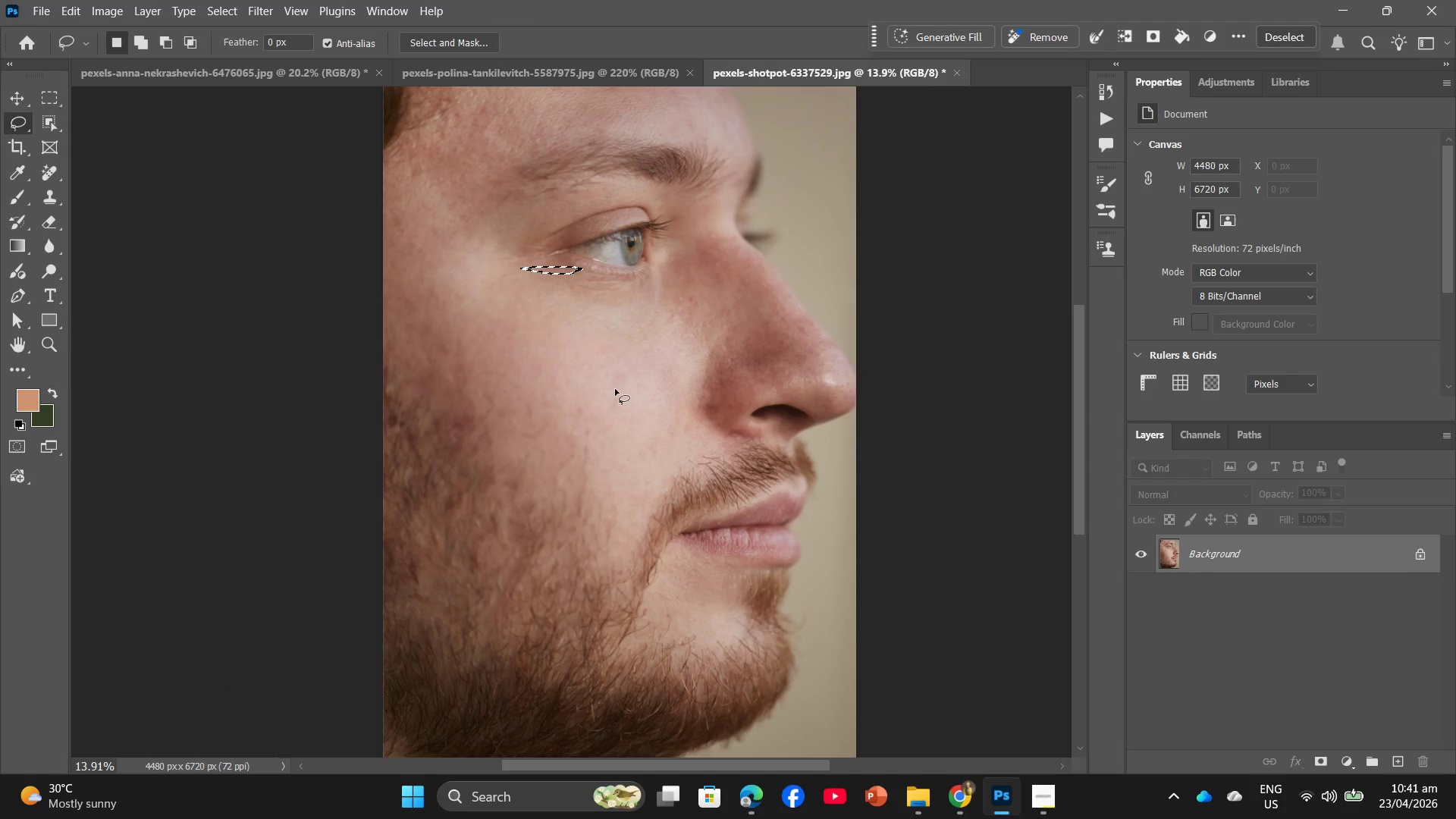 
left_click_drag(start_coordinate=[629, 374], to_coordinate=[630, 378])
 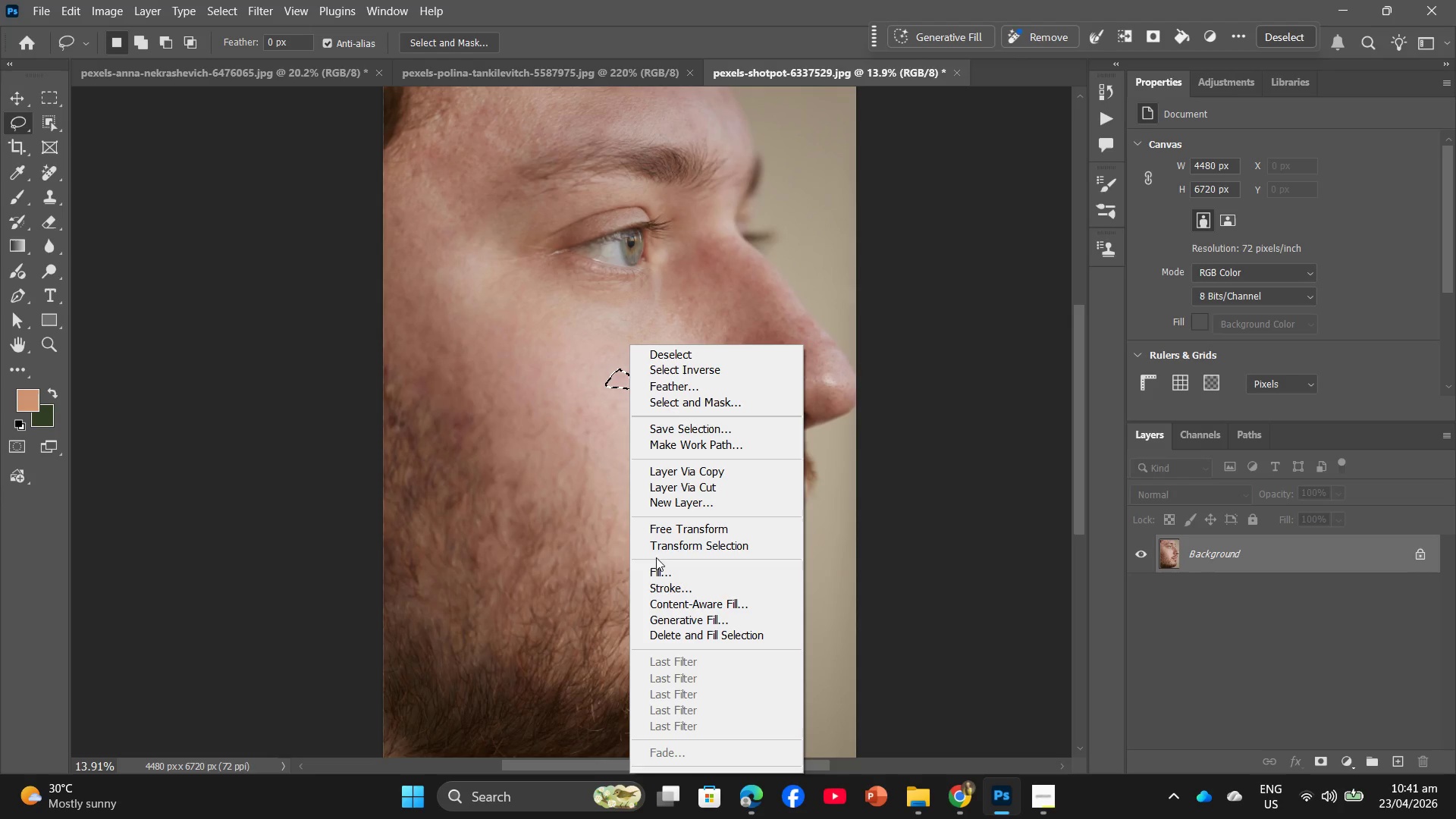 
left_click([654, 576])
 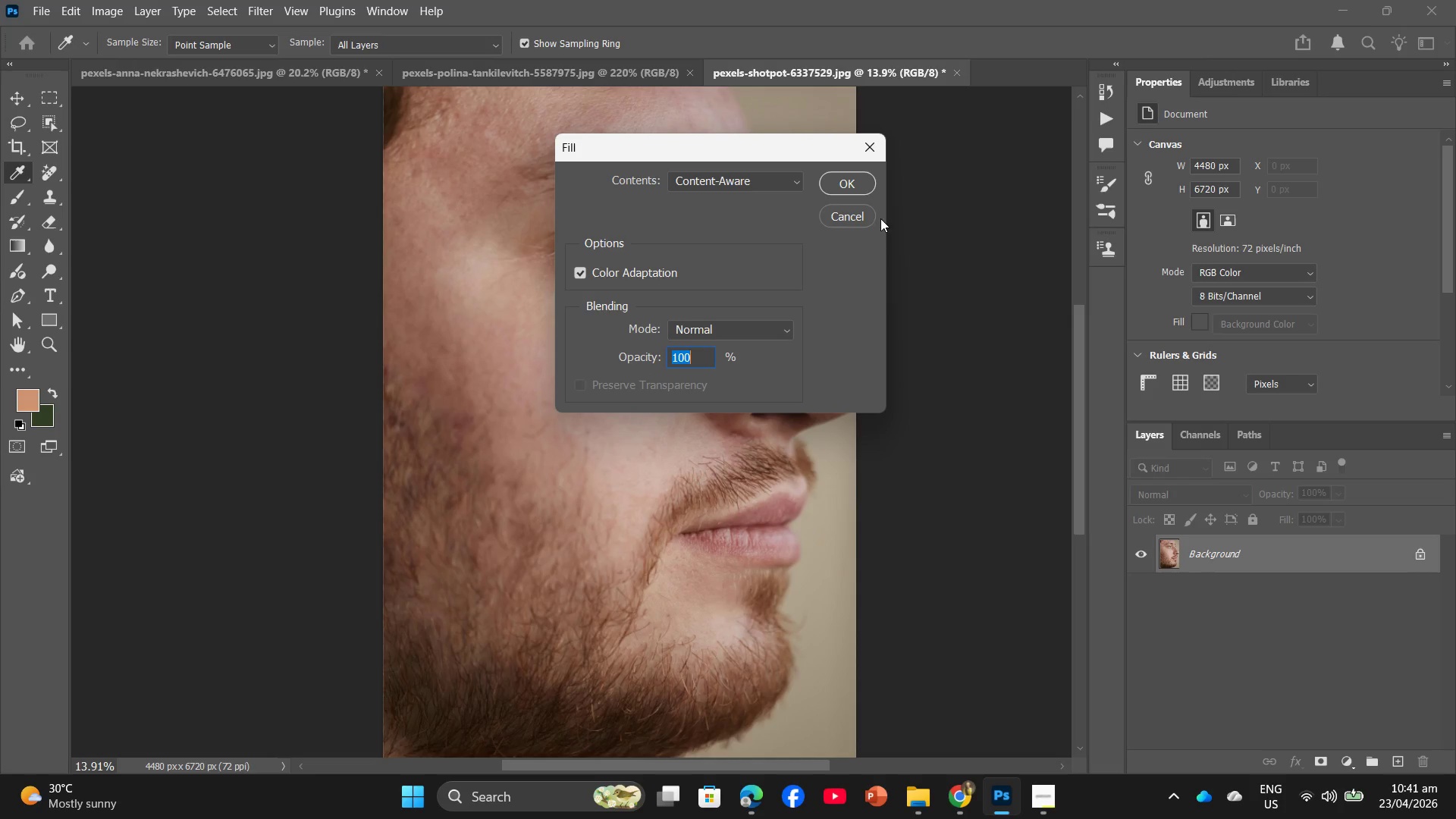 
left_click([864, 190])
 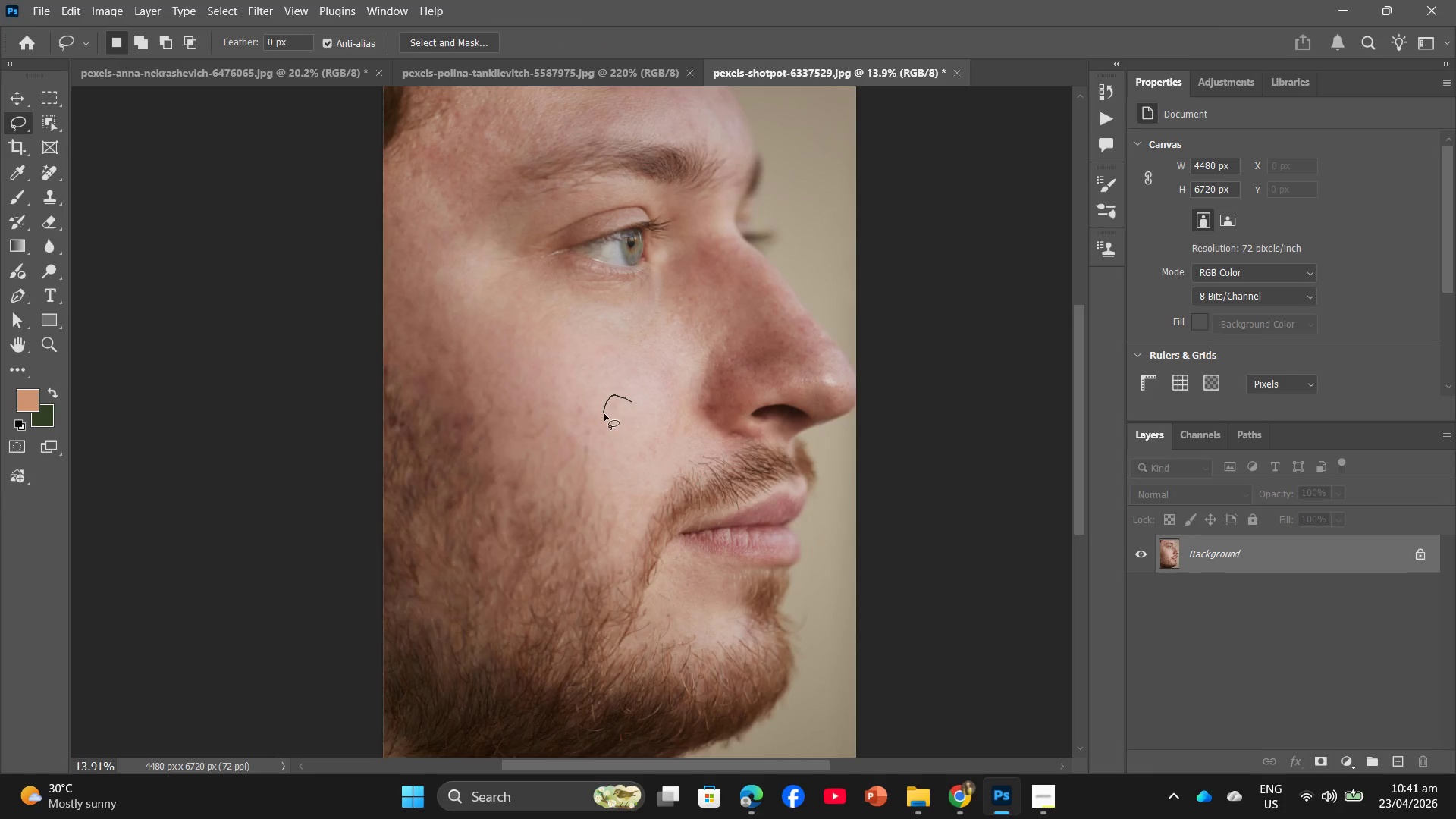 
right_click([629, 401])
 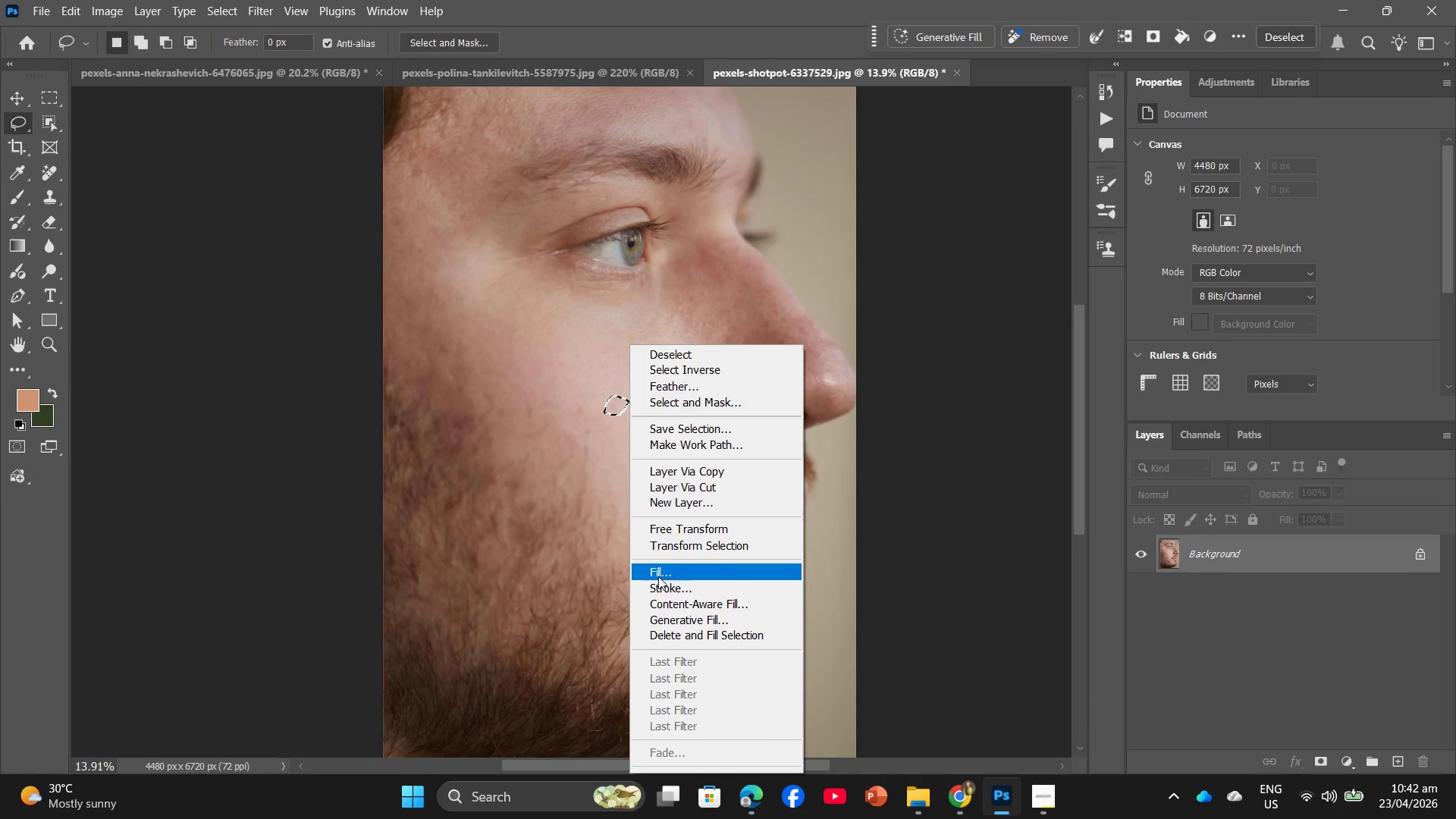 
left_click([658, 577])
 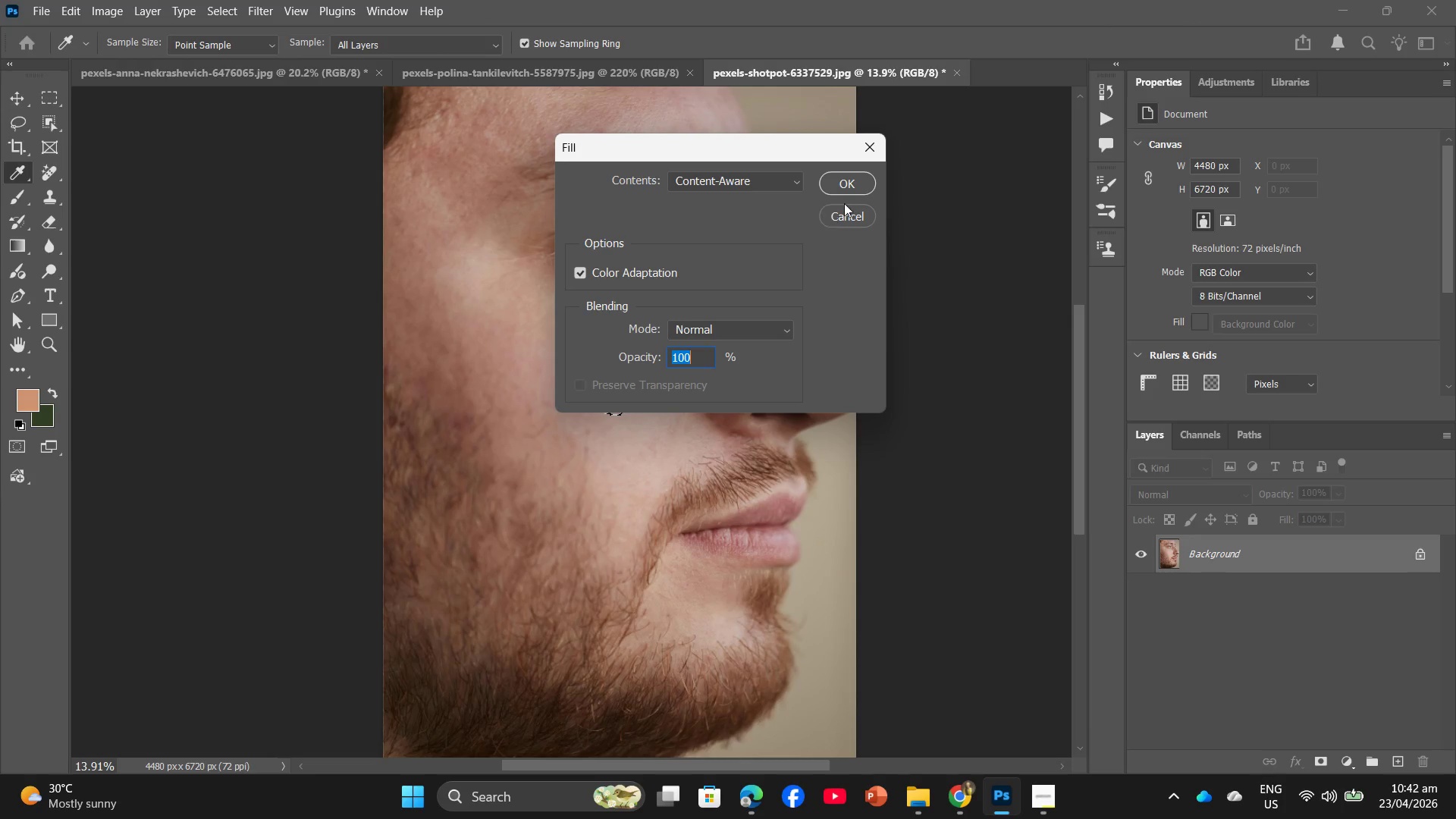 
left_click([852, 185])
 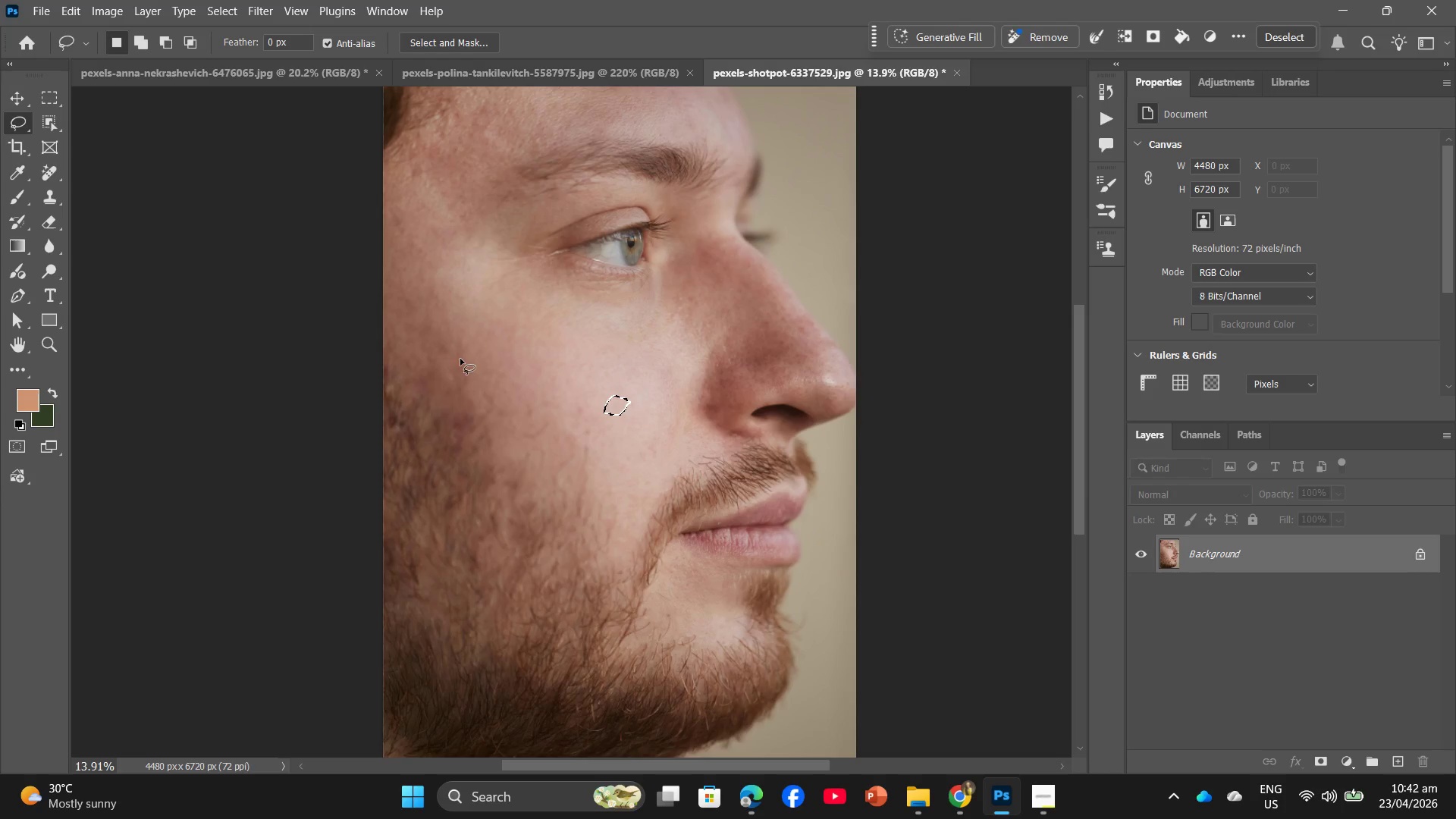 
scroll: coordinate [496, 283], scroll_direction: up, amount: 5.0
 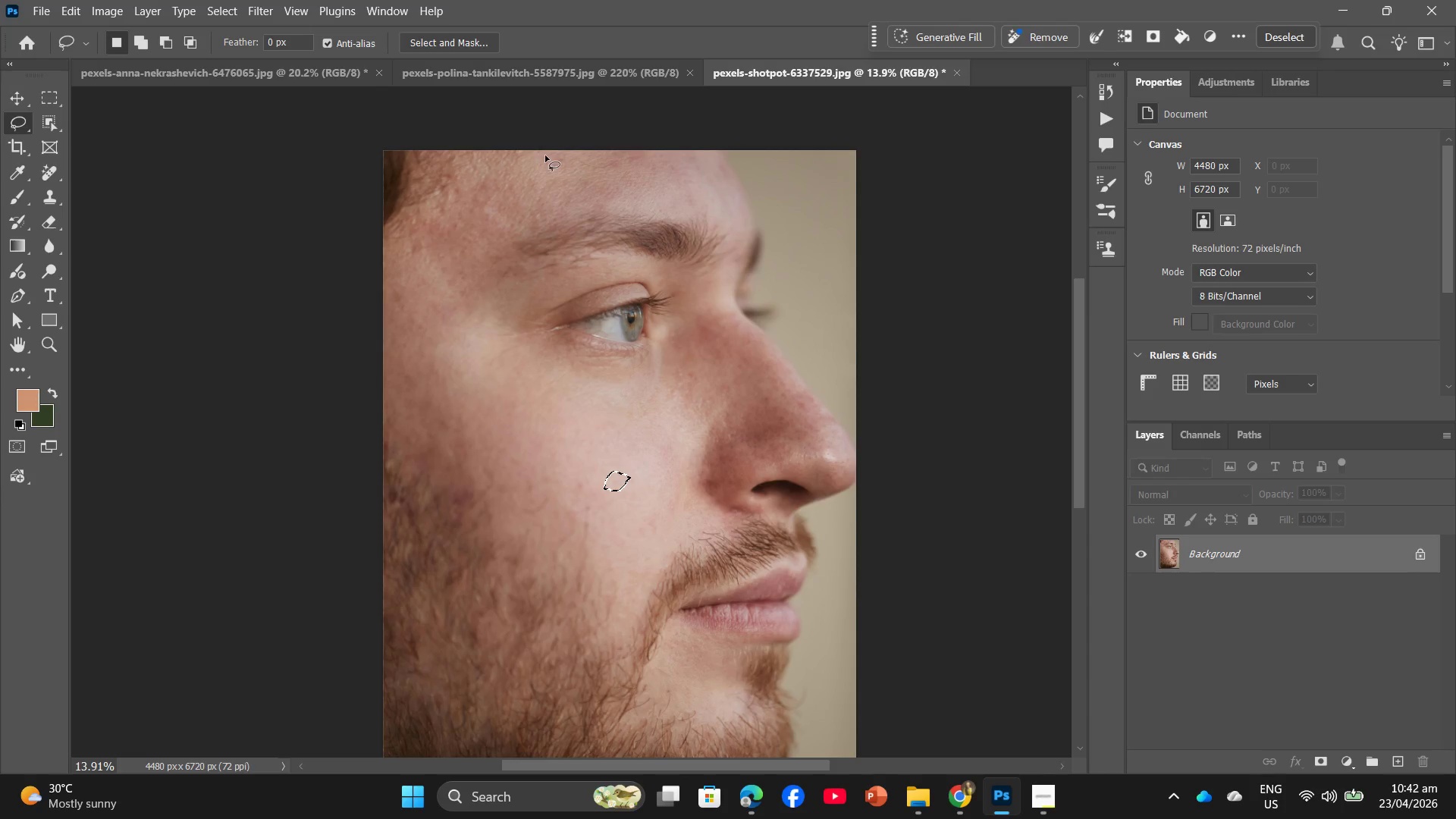 
hold_key(key=AltLeft, duration=0.62)
scroll: coordinate [487, 232], scroll_direction: up, amount: 8.0
 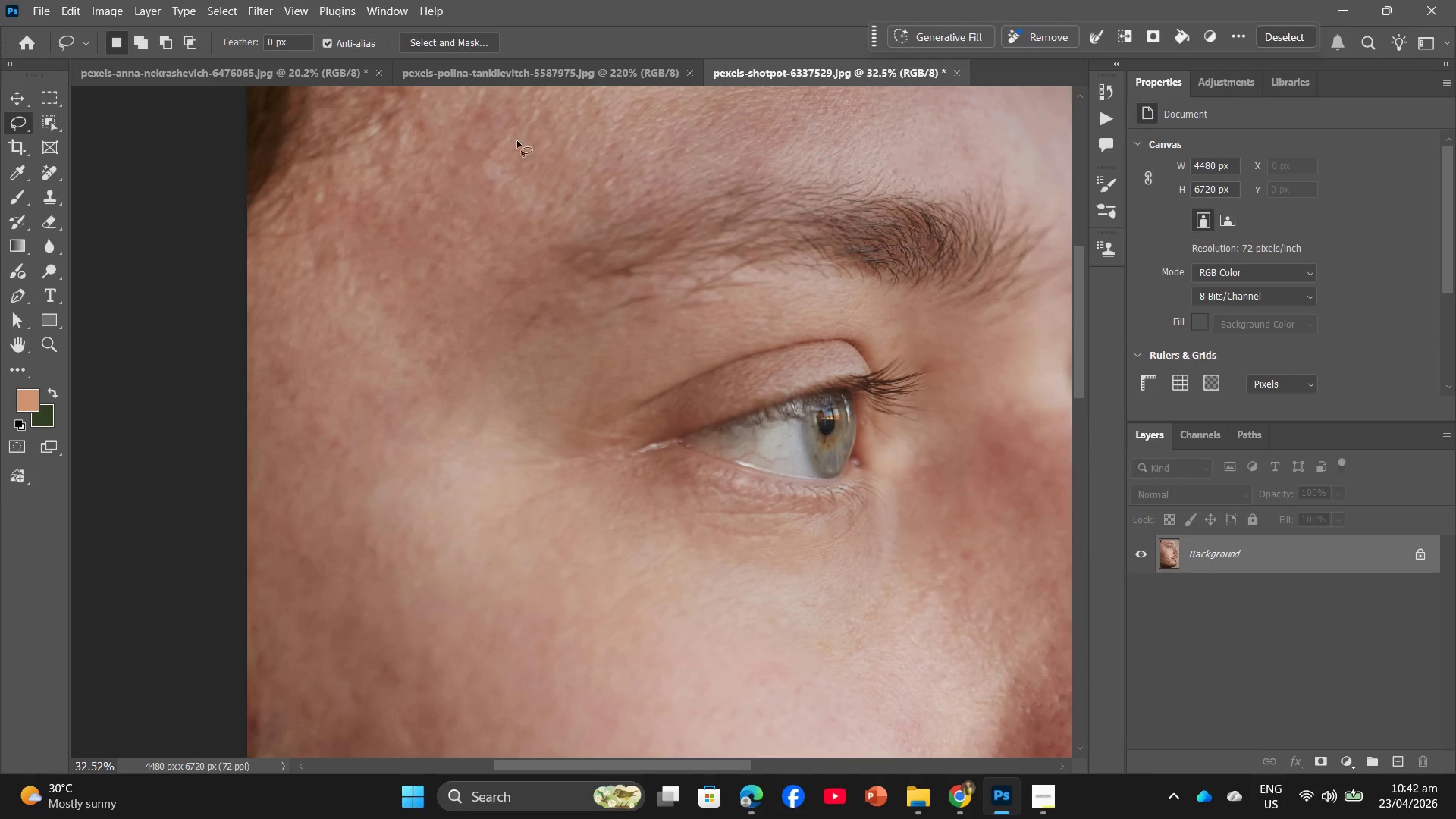 
left_click_drag(start_coordinate=[516, 130], to_coordinate=[499, 118])
 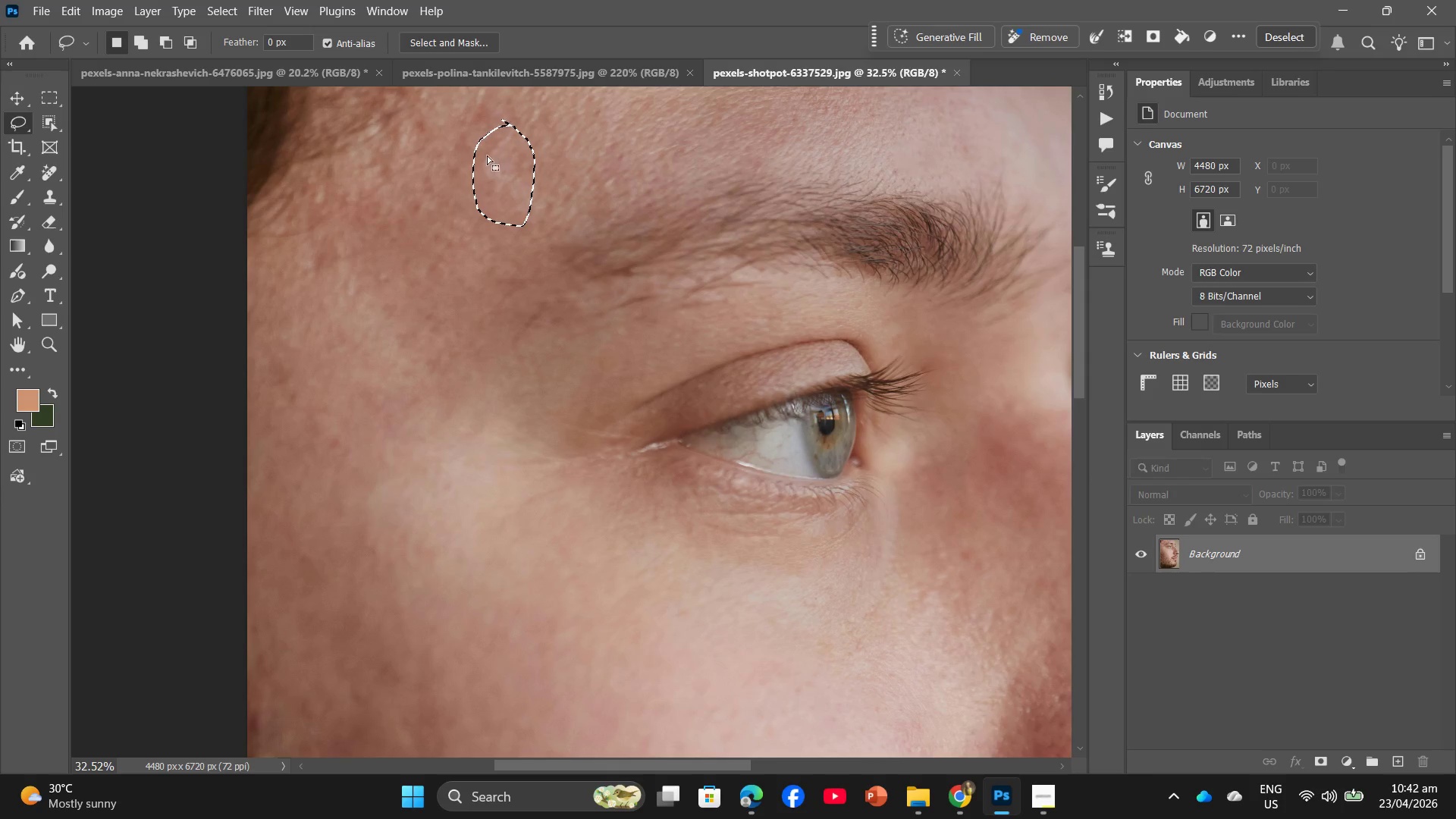 
right_click([488, 157])
 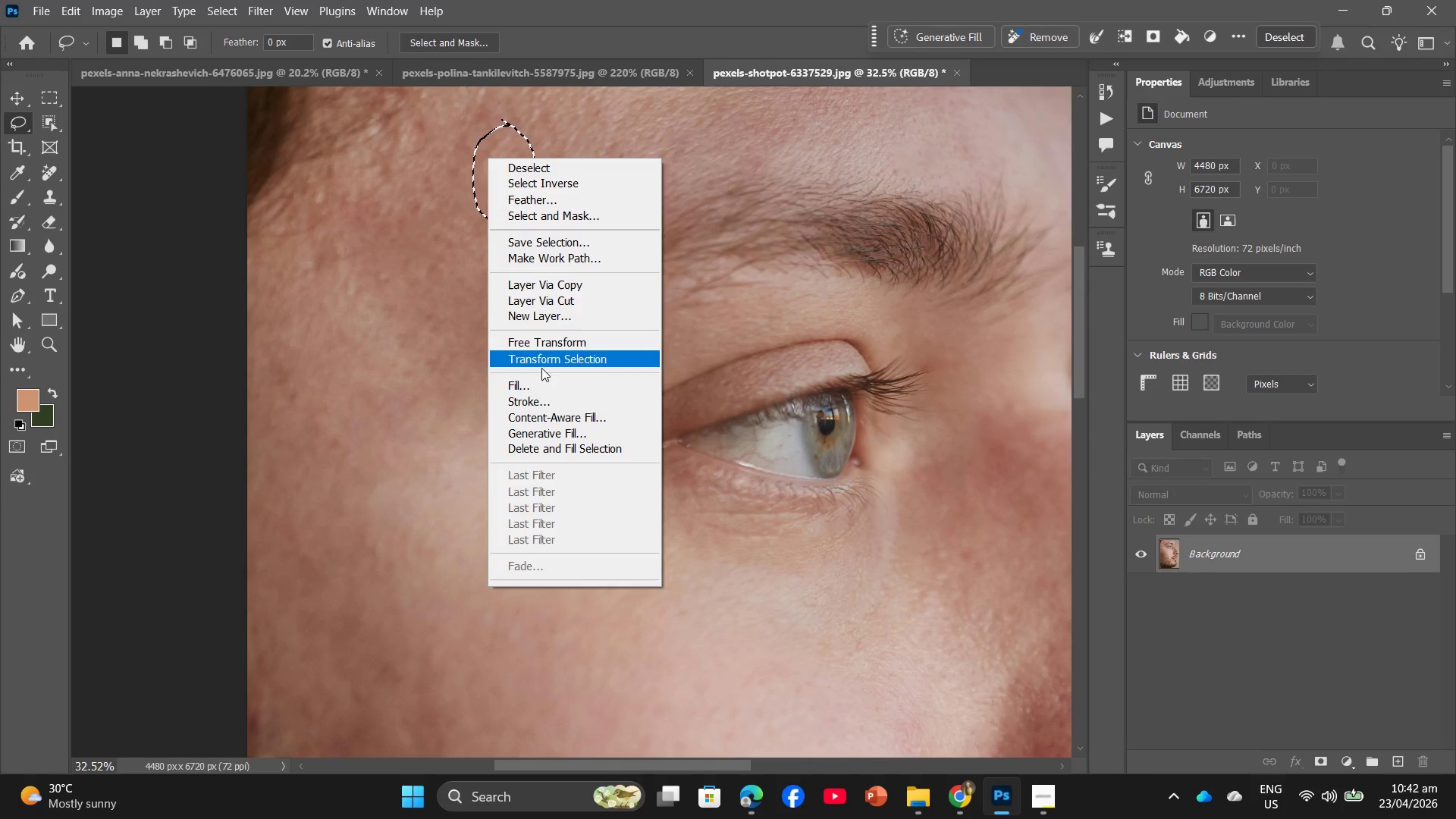 
left_click([535, 380])
 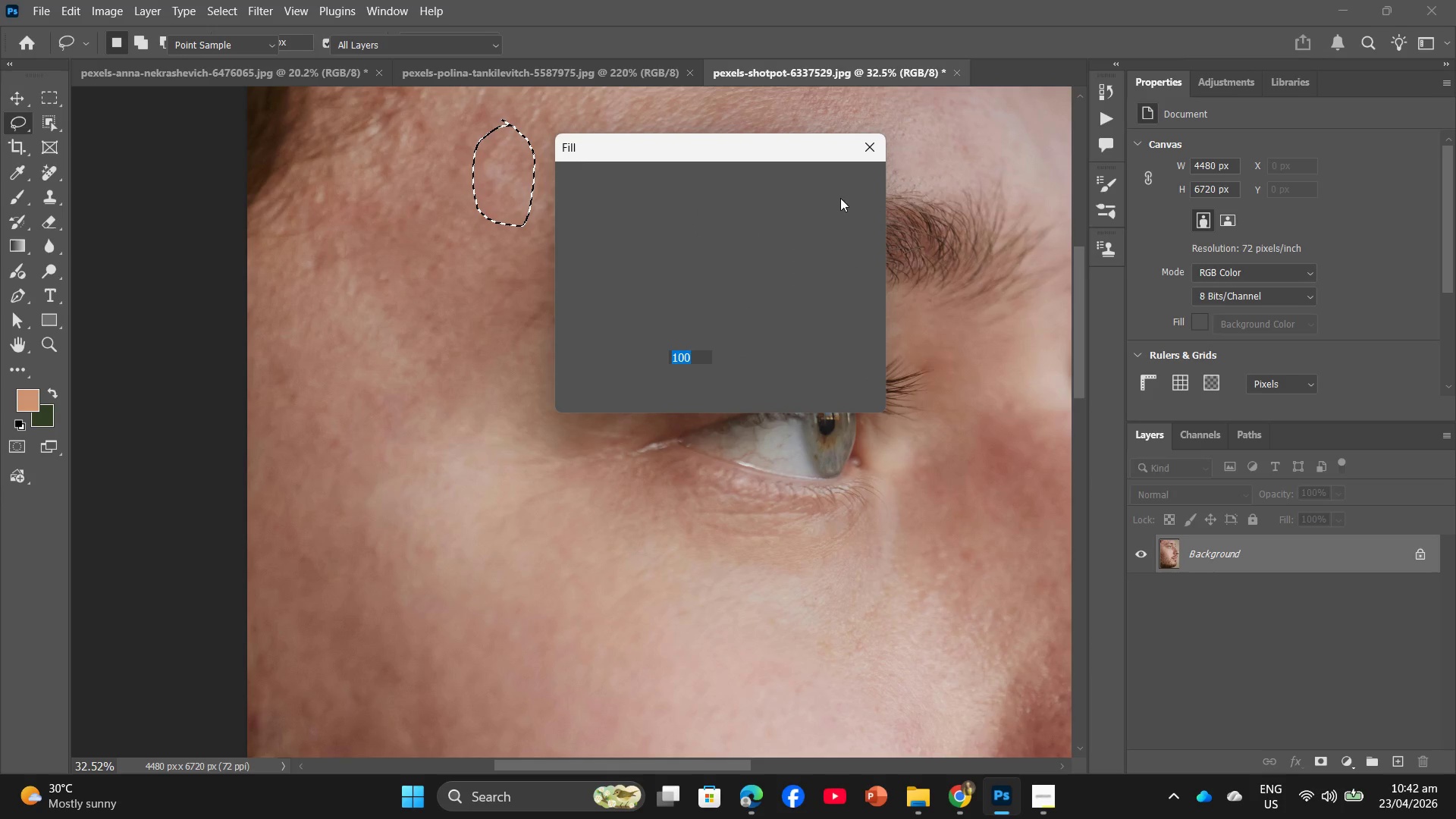 
left_click([849, 190])
 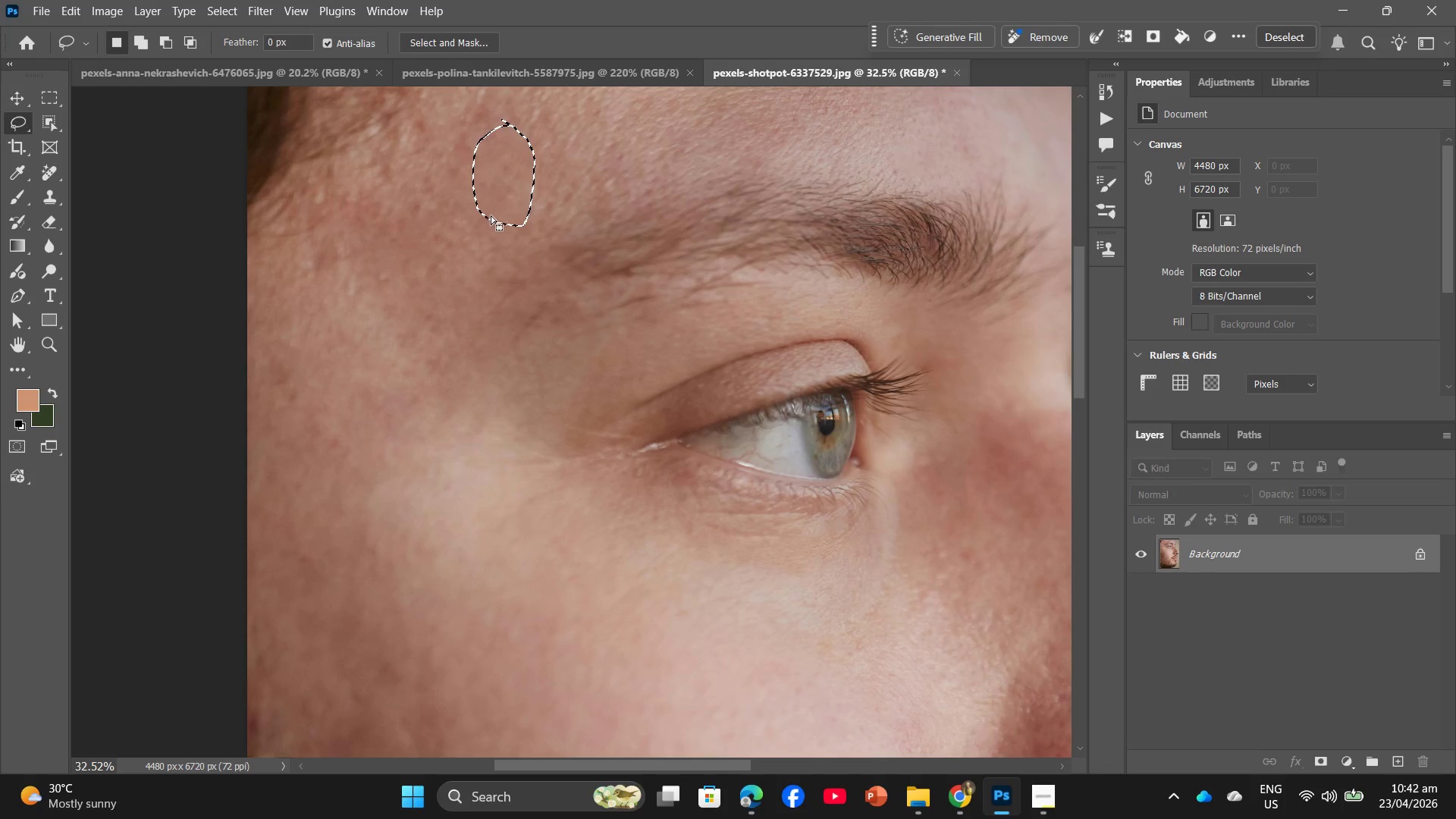 
hold_key(key=AltLeft, duration=0.83)
scroll: coordinate [675, 256], scroll_direction: down, amount: 16.0
 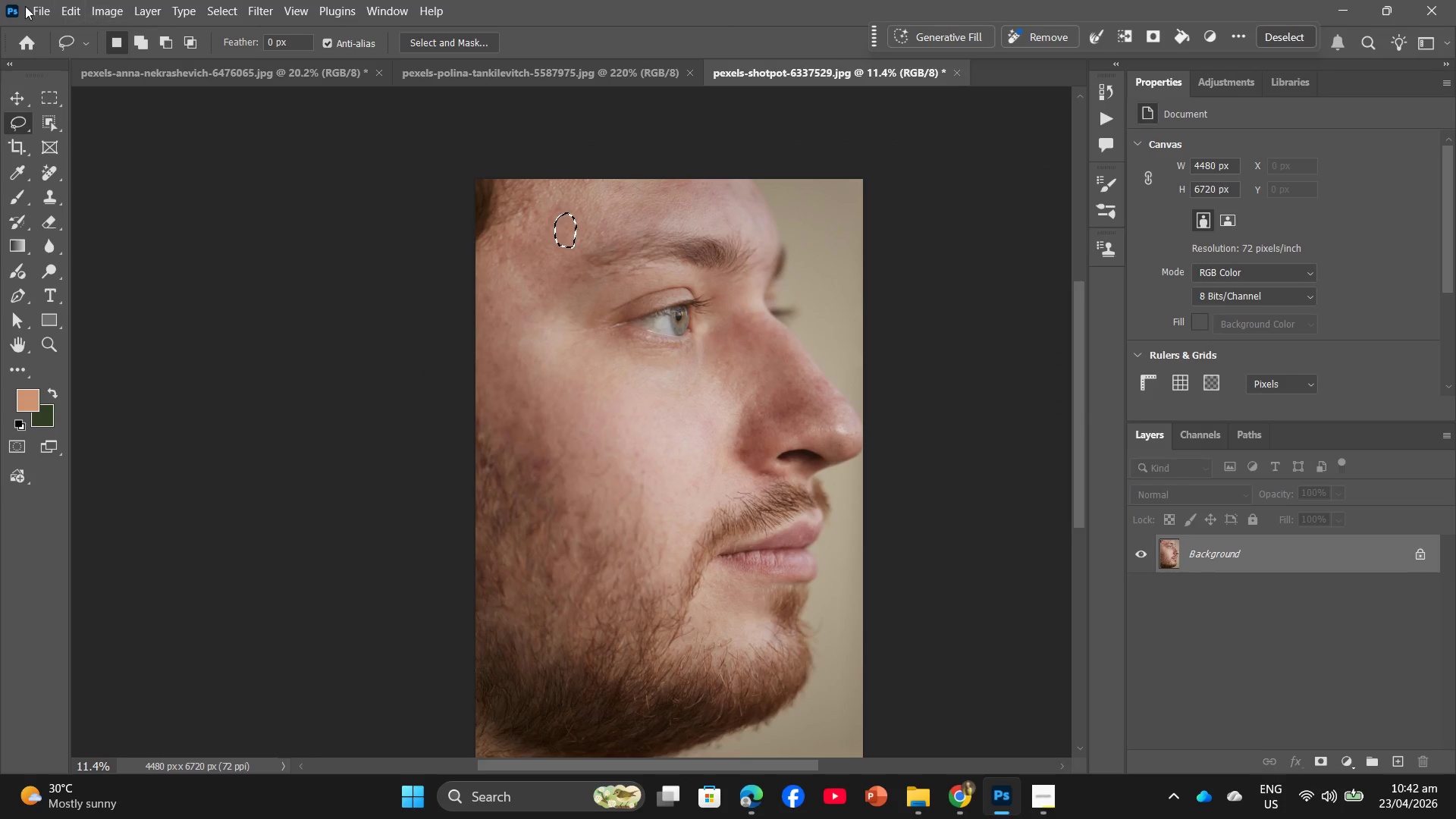 
left_click([44, 2])
 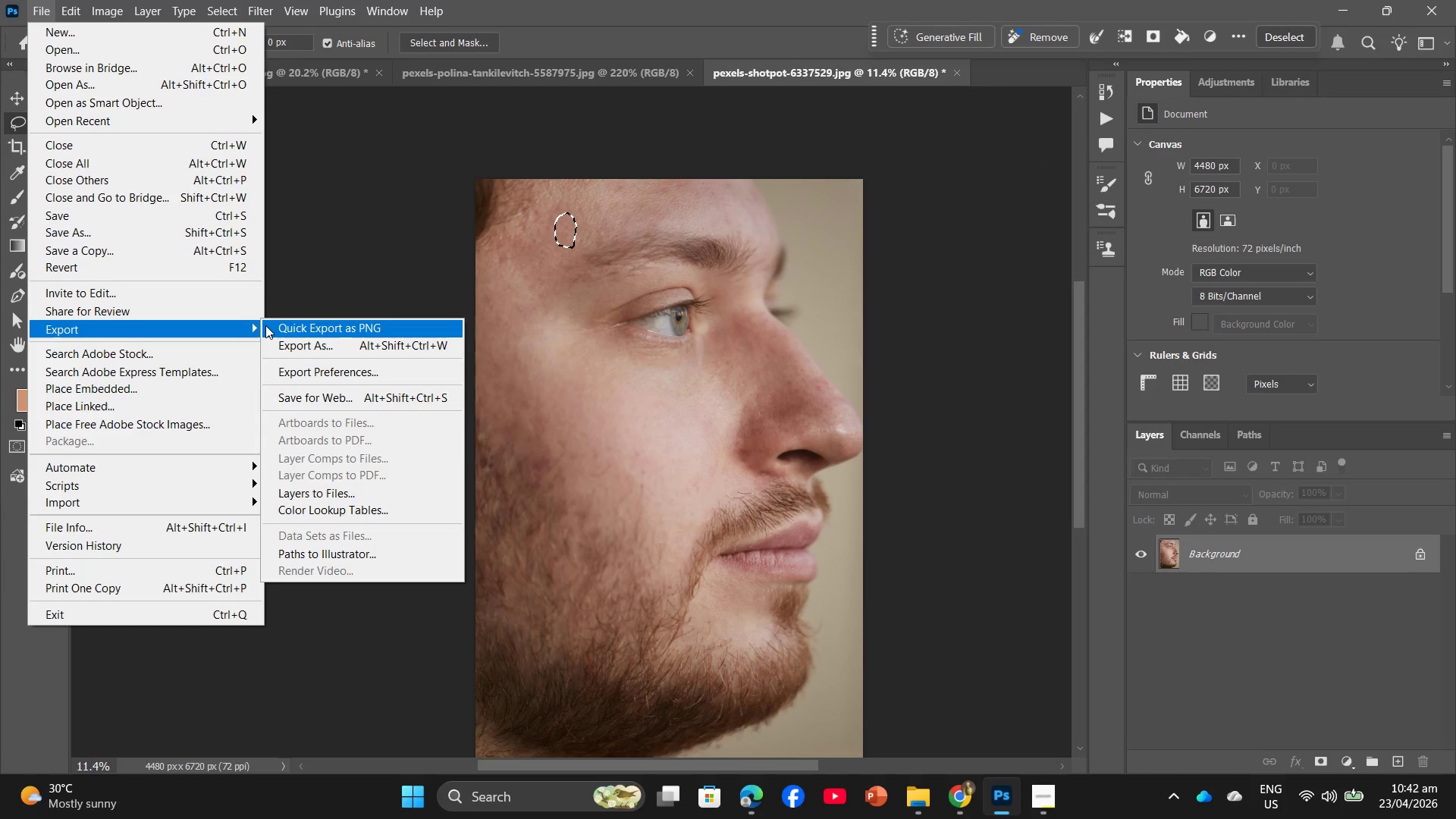 
left_click([317, 345])
 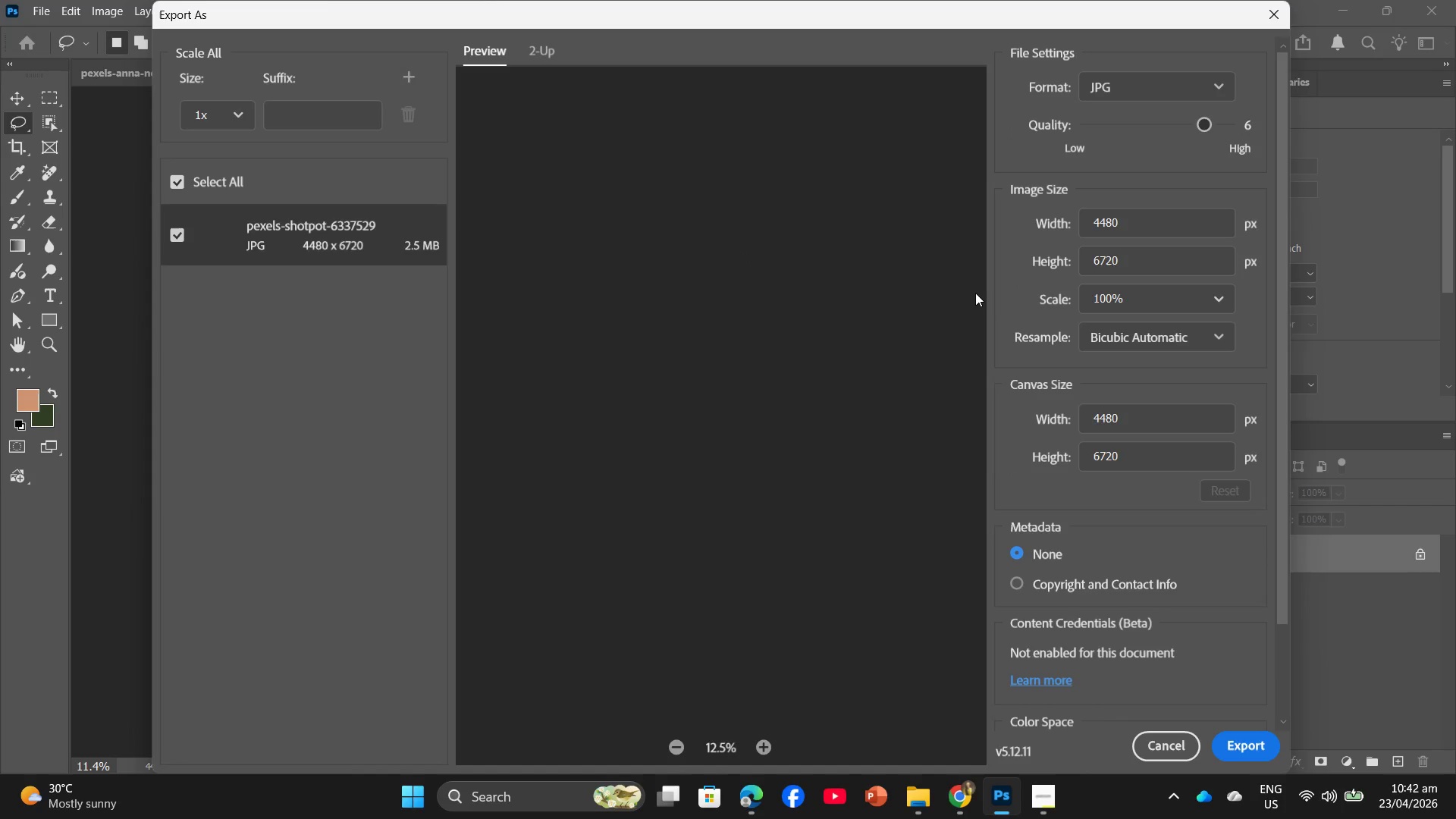 
wait(6.31)
 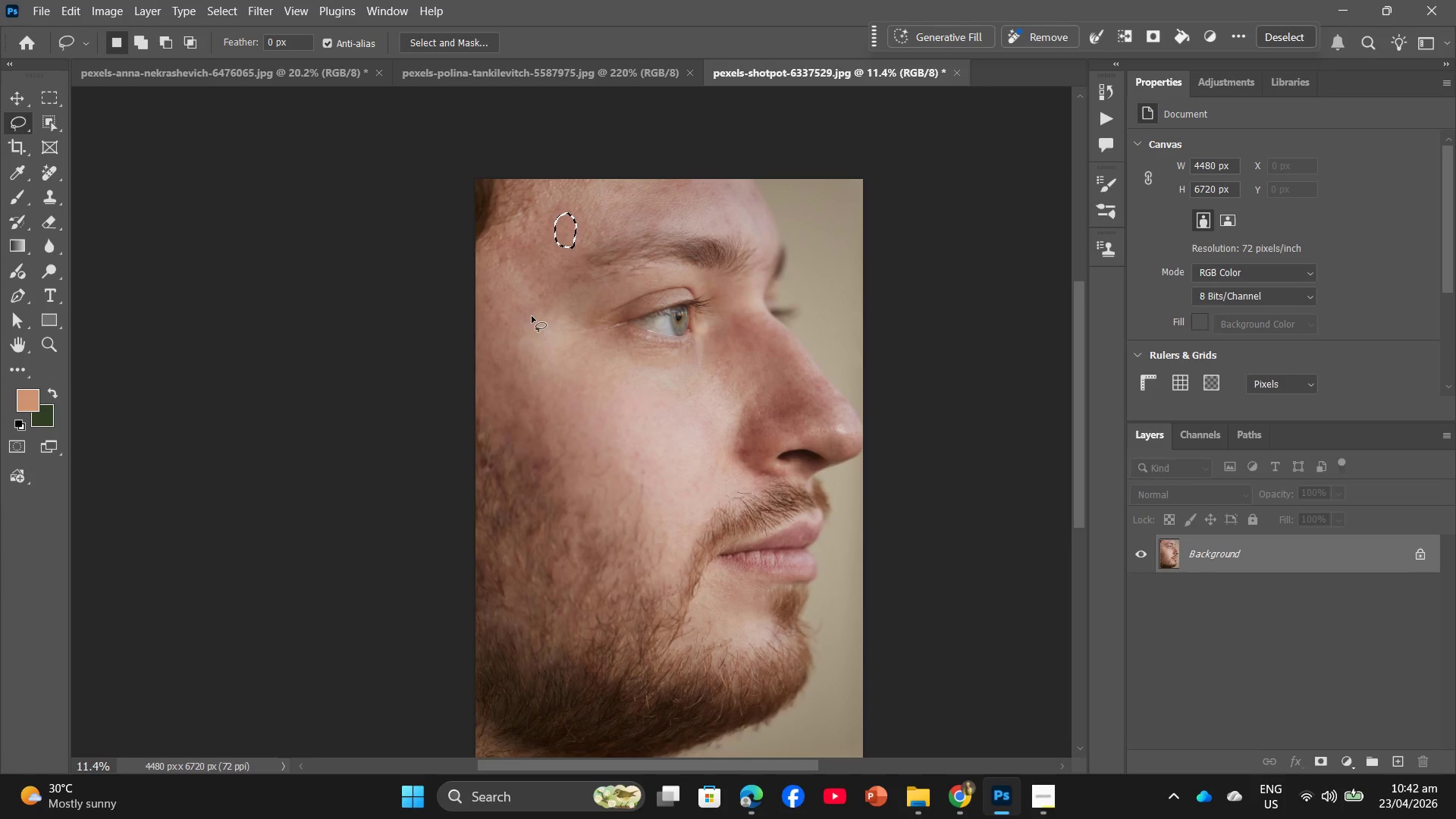 
left_click_drag(start_coordinate=[1148, 229], to_coordinate=[1027, 248])
 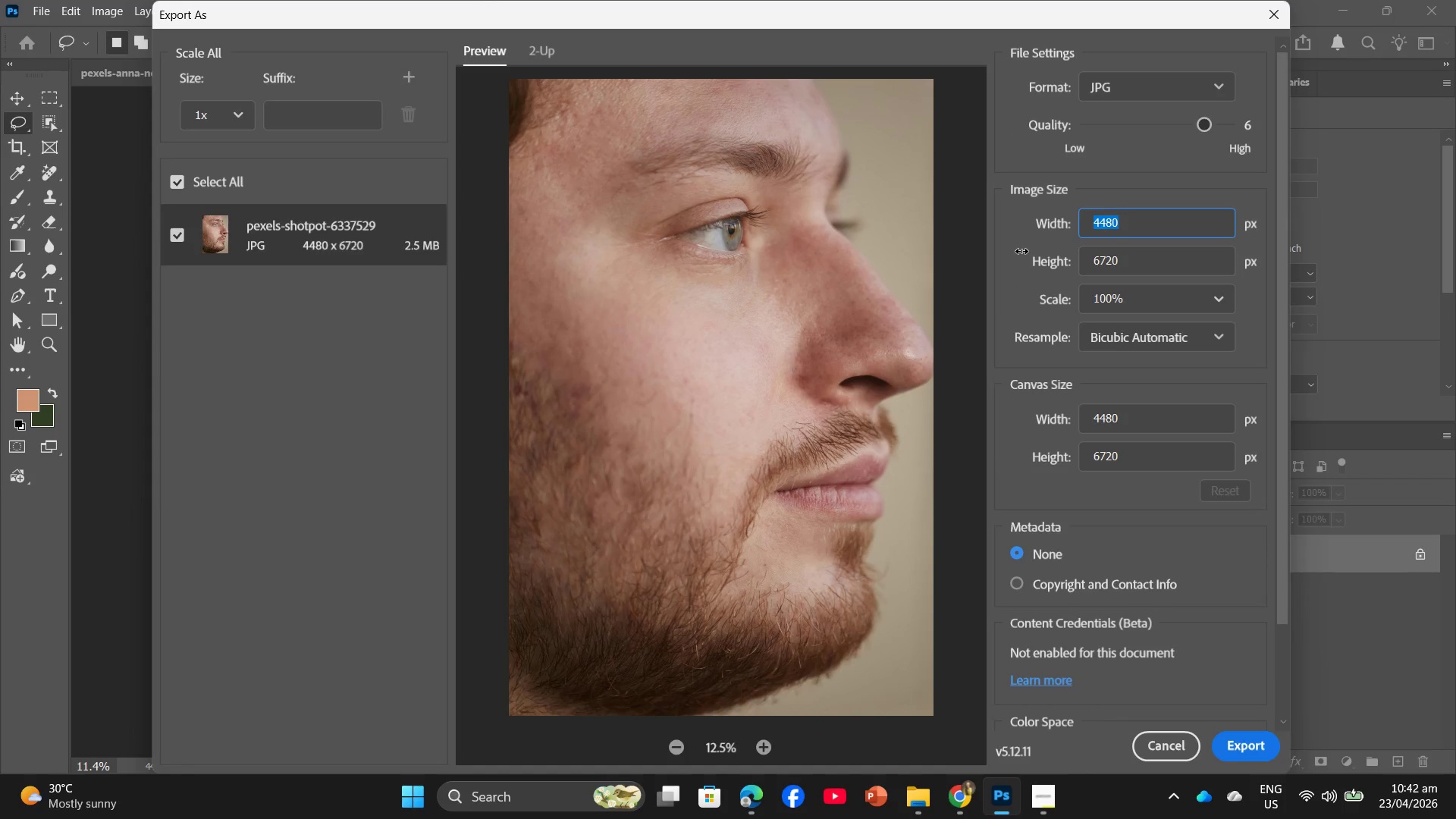 
hold_key(key=Numpad2, duration=0.62)
 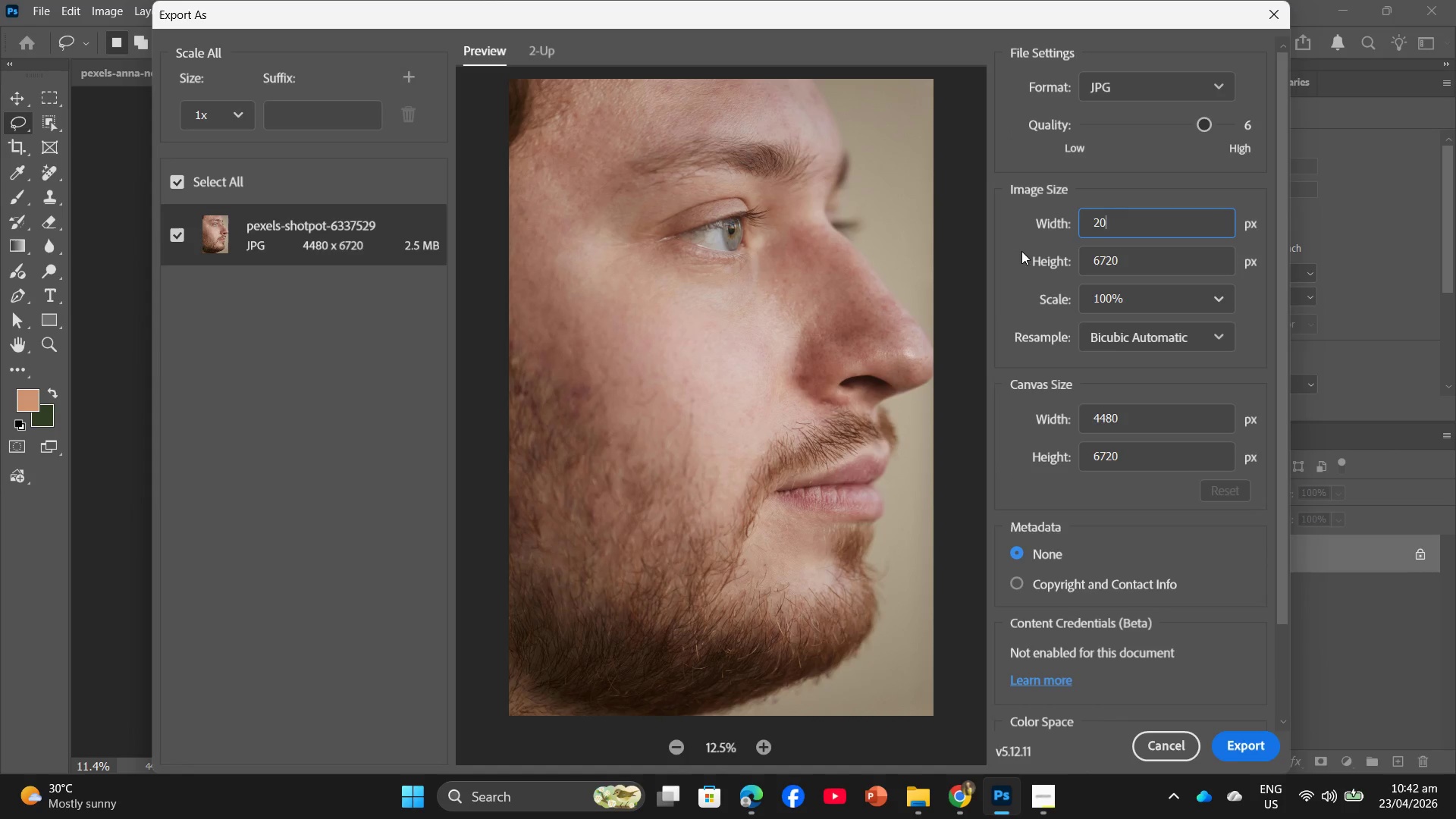 
hold_key(key=Numpad0, duration=0.62)
 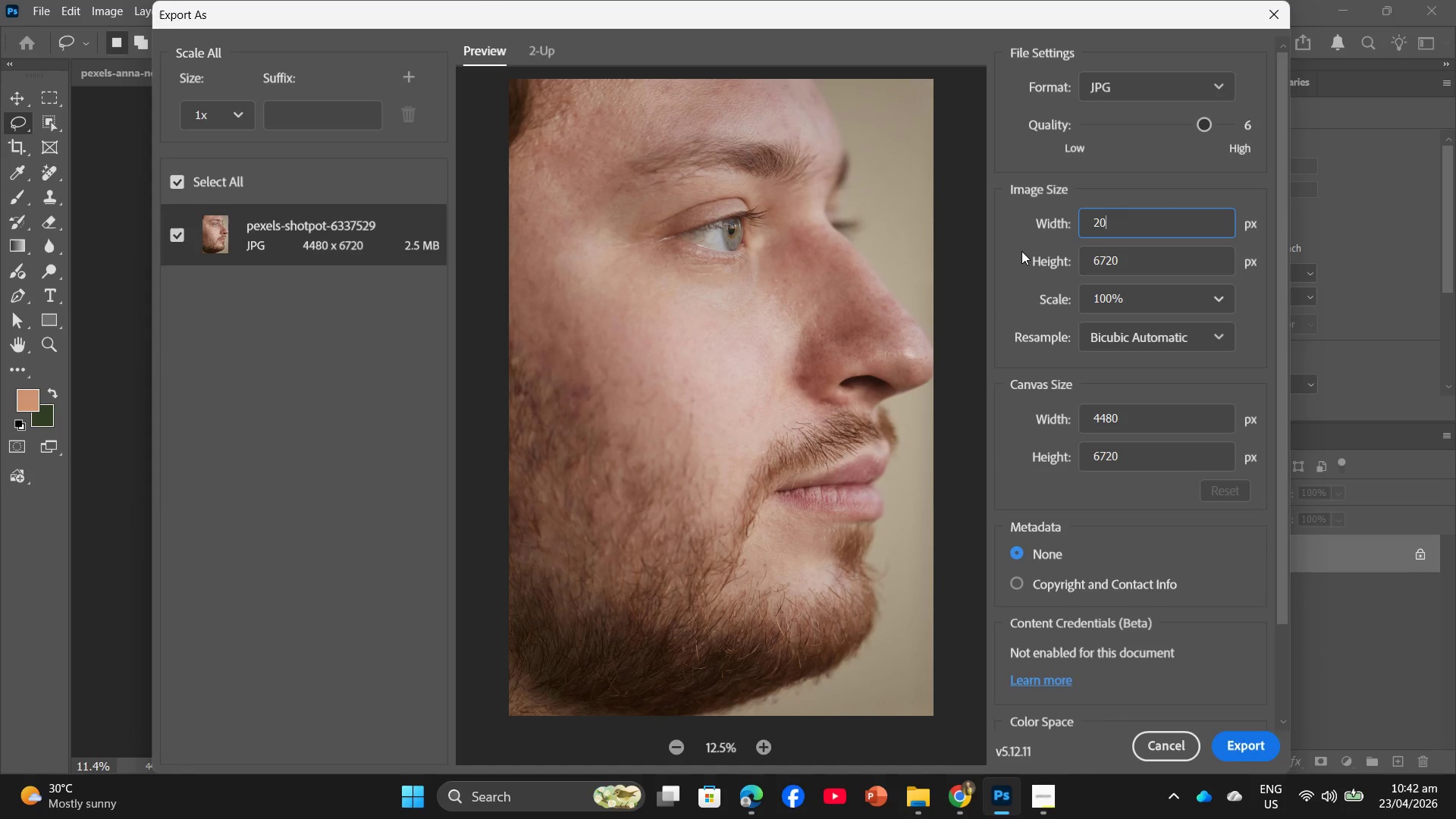 
key(Numpad4)
 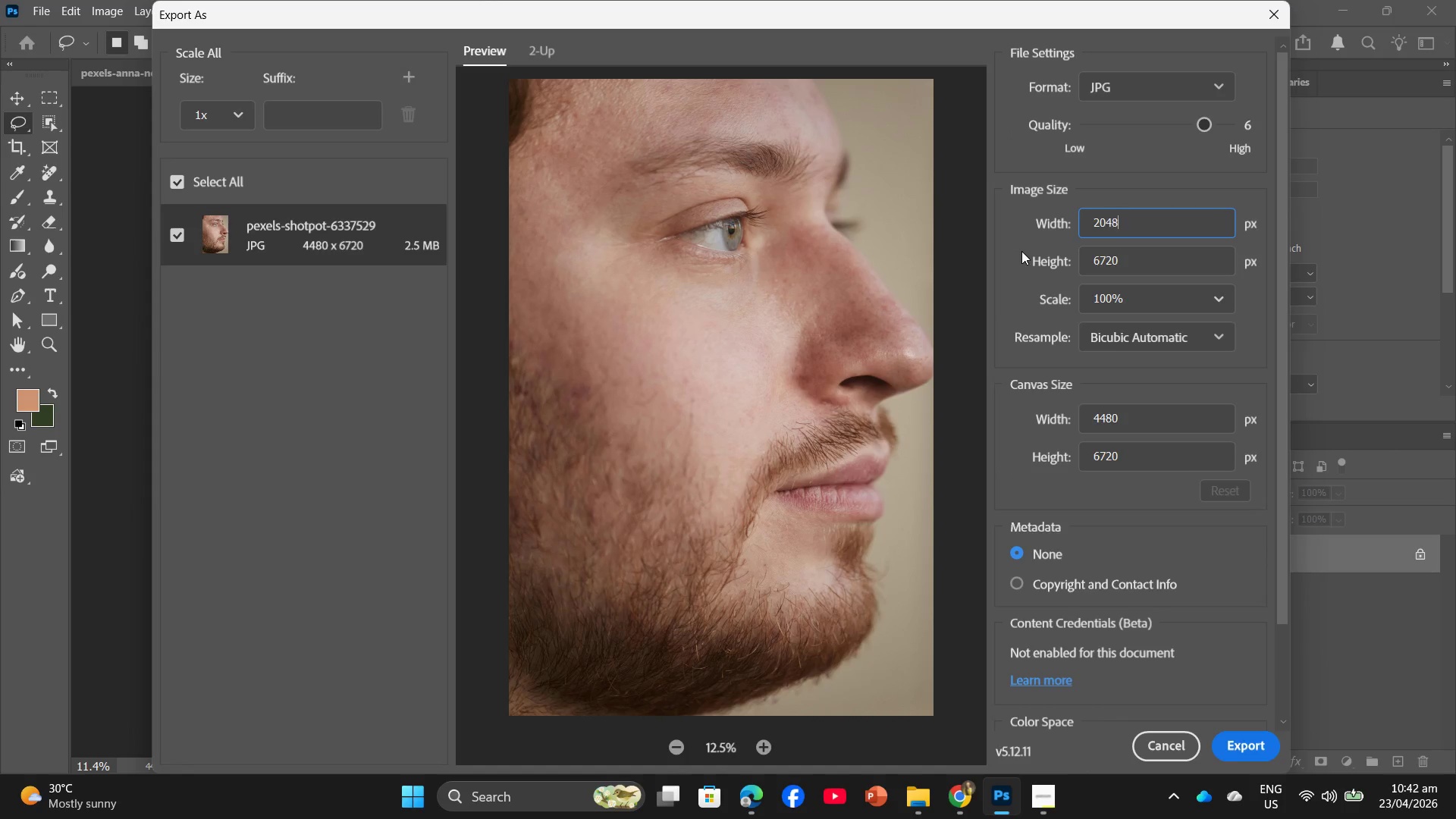 
key(Numpad8)
 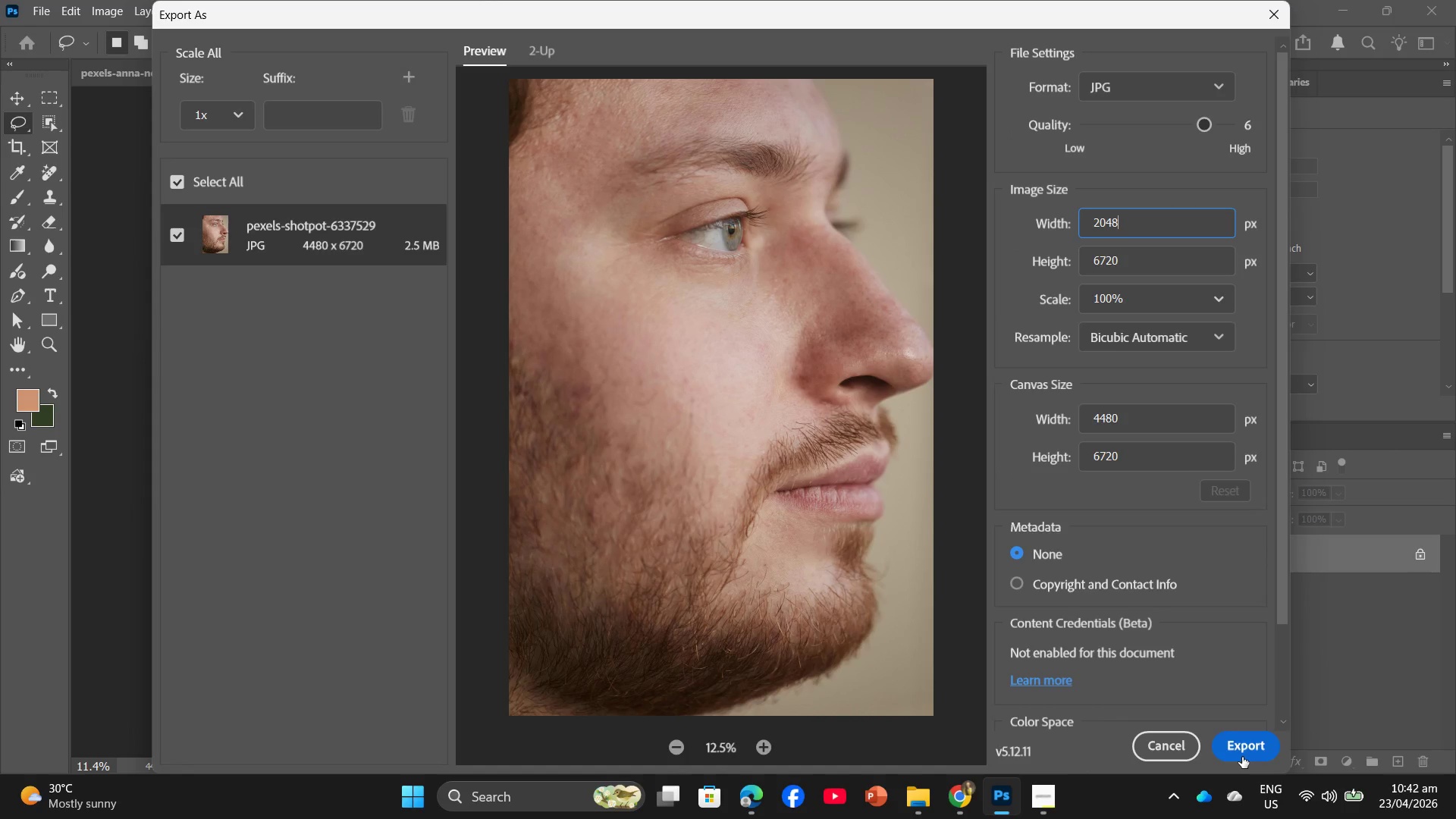 
left_click([1242, 757])
 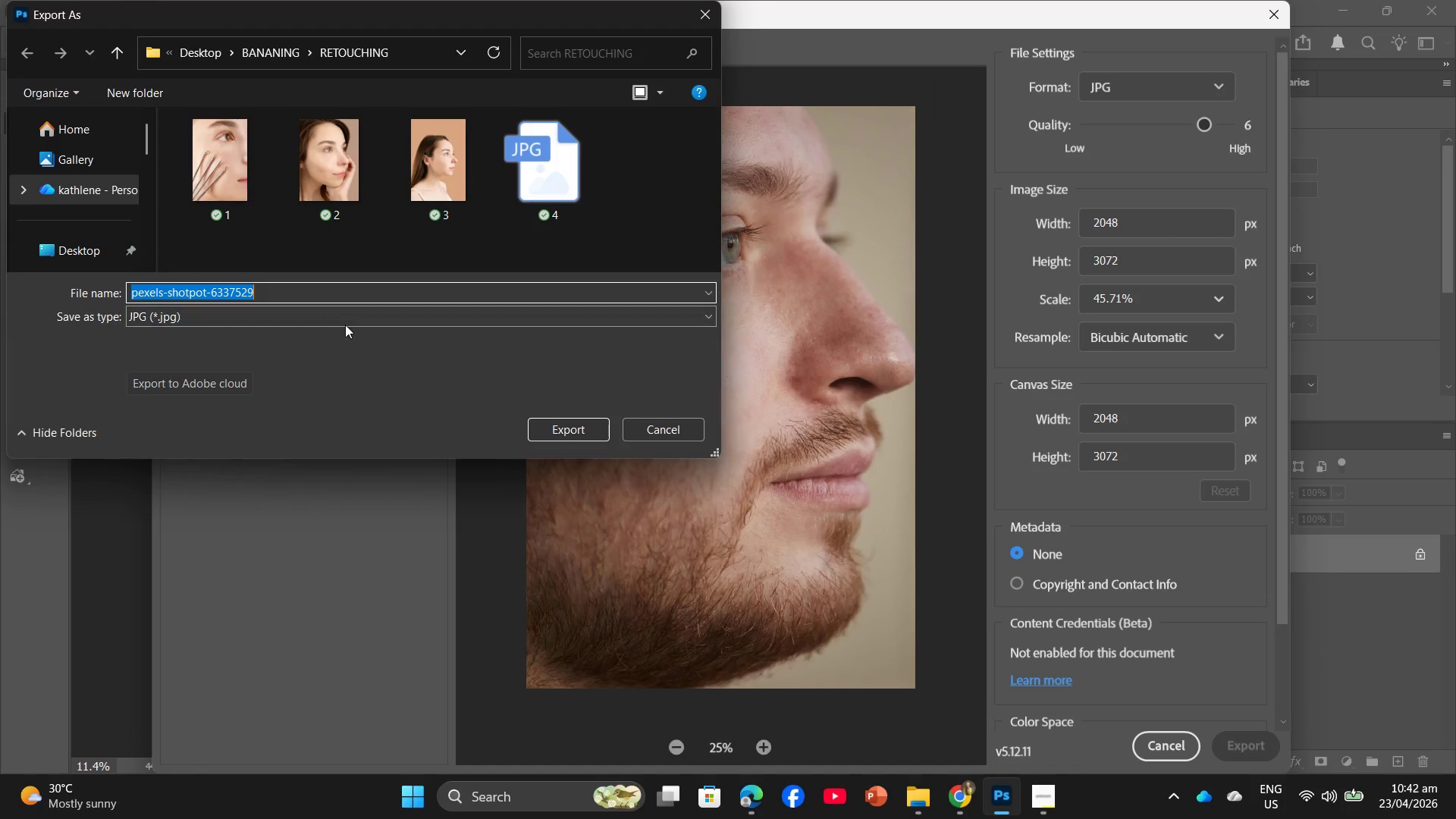 
key(5)
 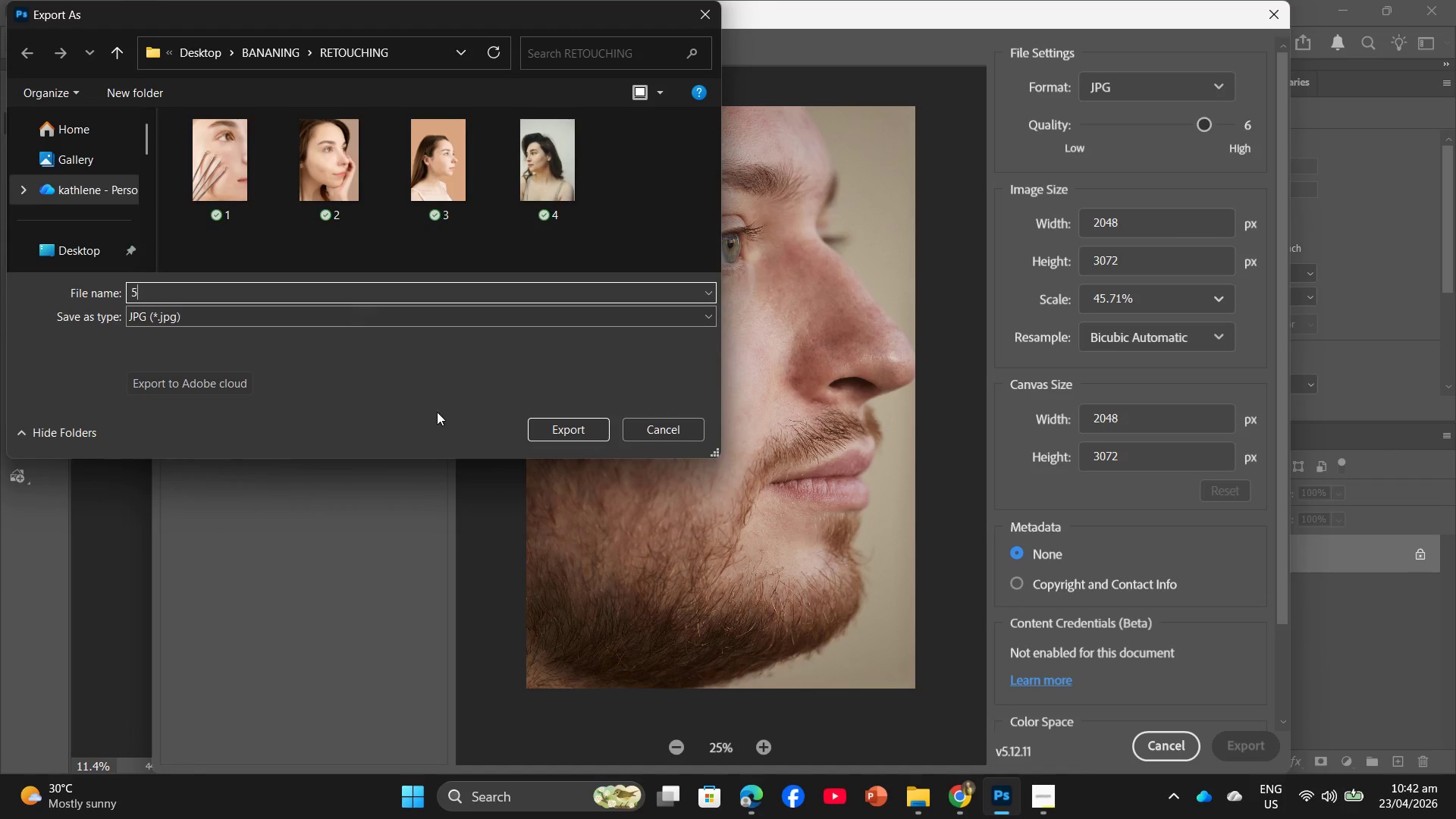 
left_click([560, 423])
 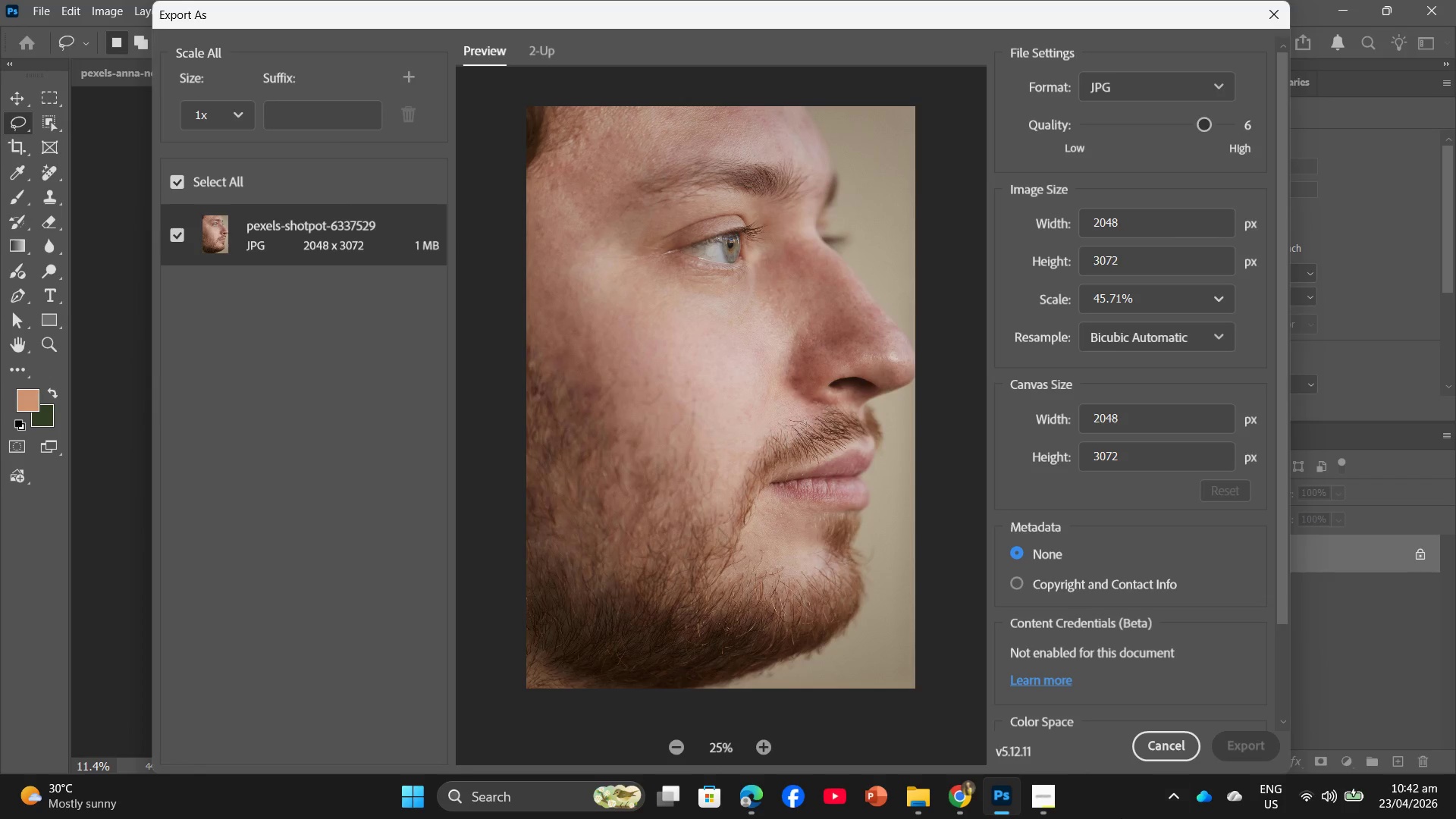 
mouse_move([1046, 783])
 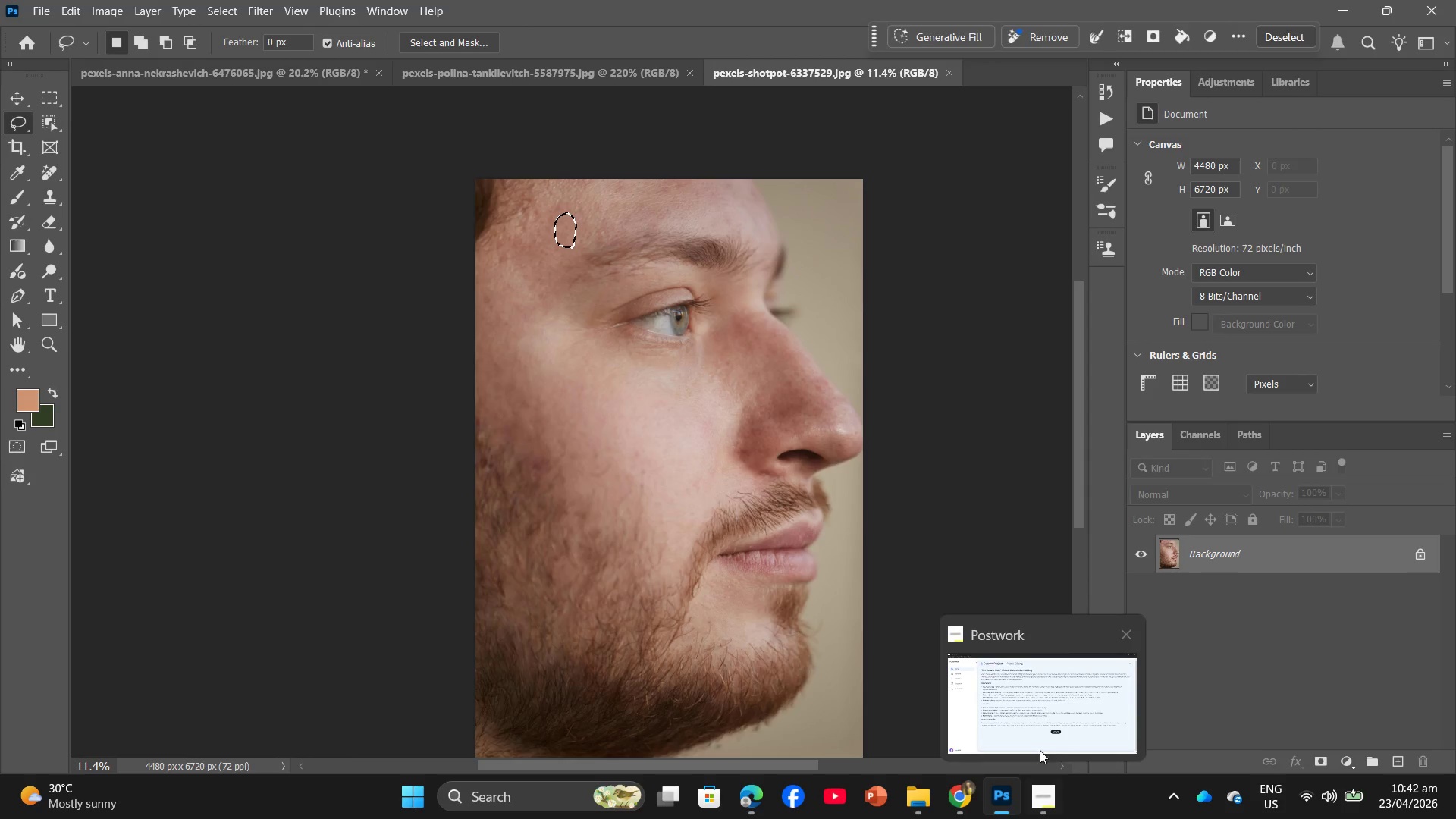 
left_click([1037, 739])